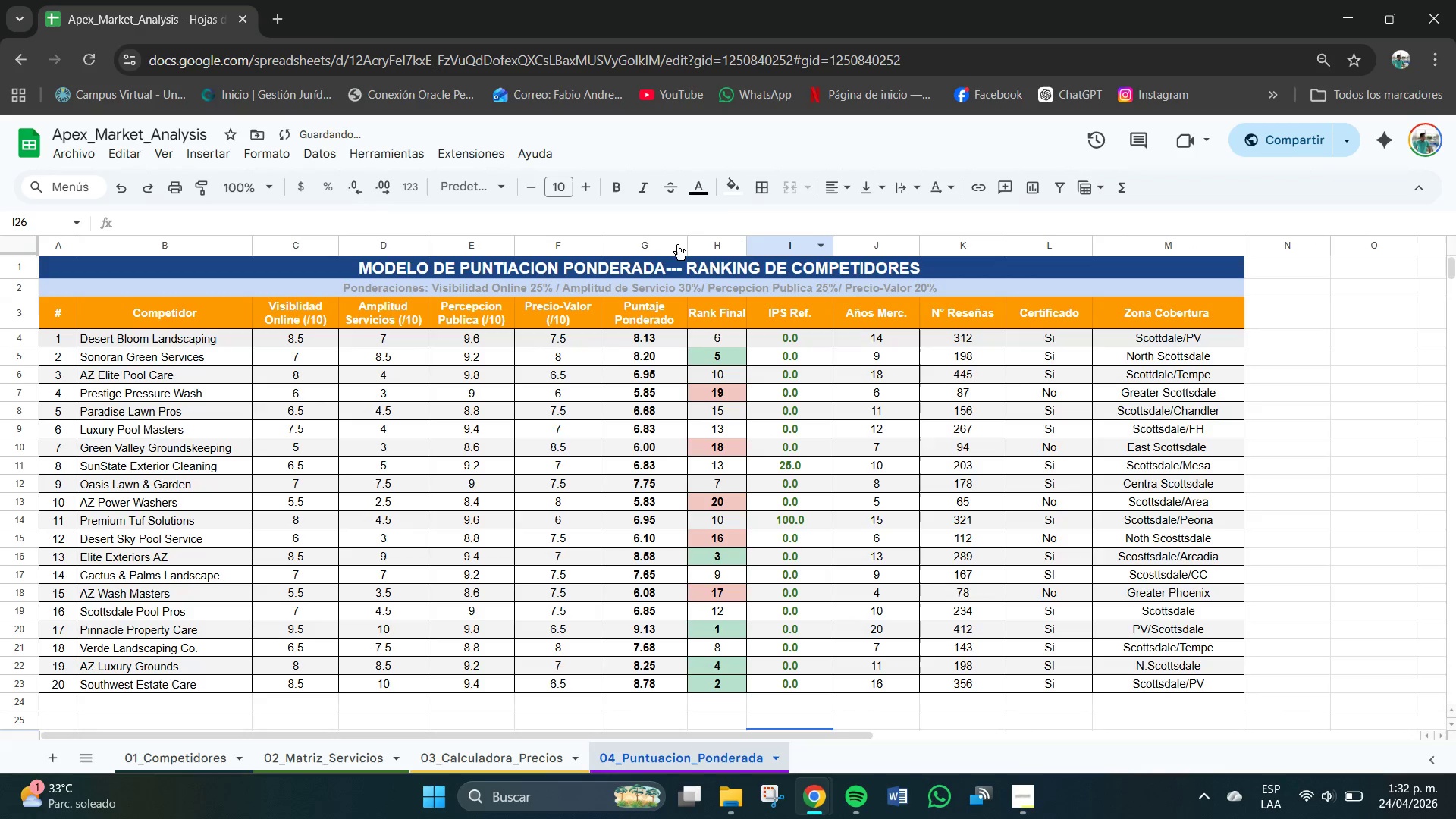 
left_click_drag(start_coordinate=[686, 244], to_coordinate=[660, 244])
 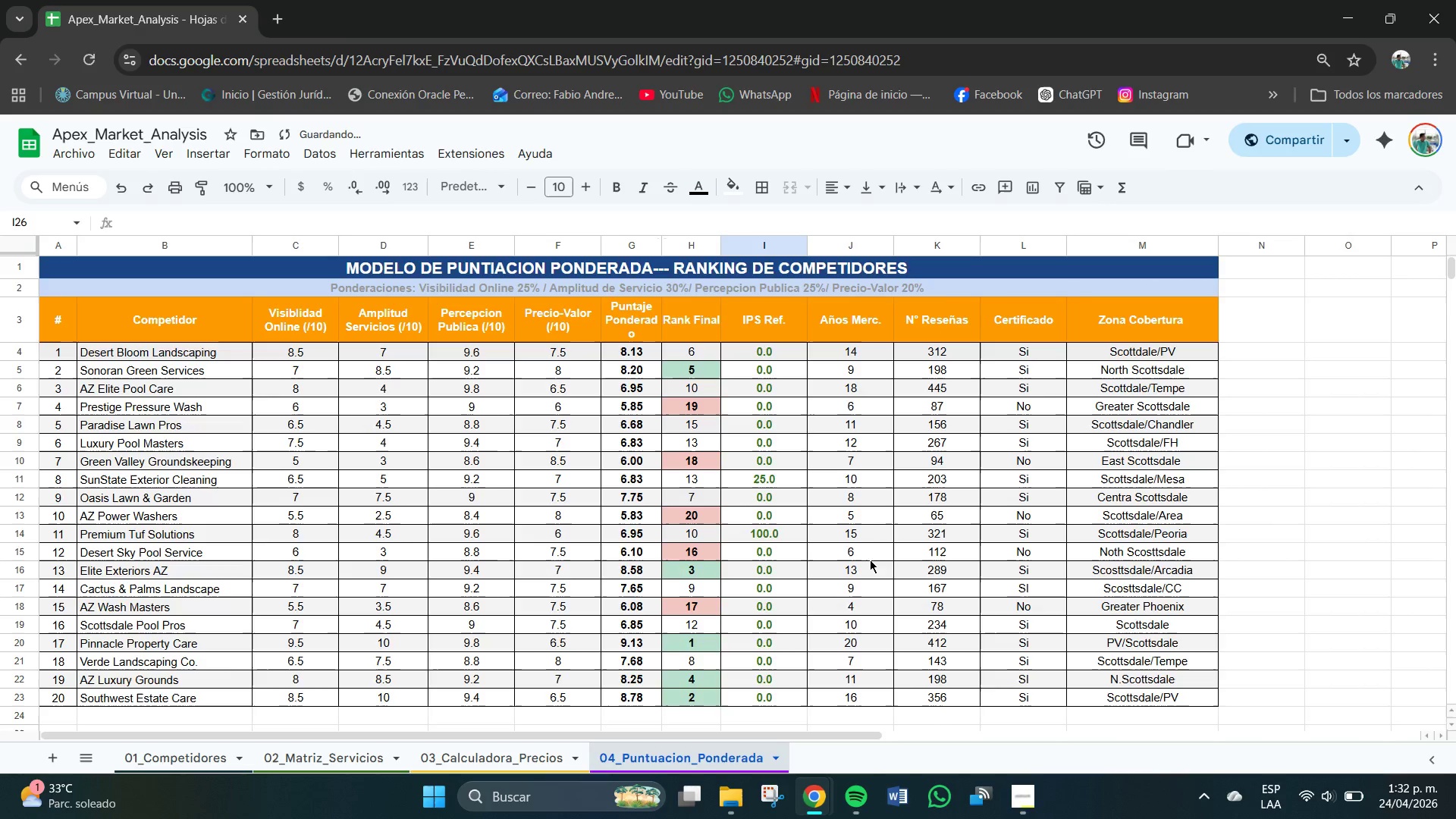 
scroll: coordinate [903, 684], scroll_direction: down, amount: 1.0
 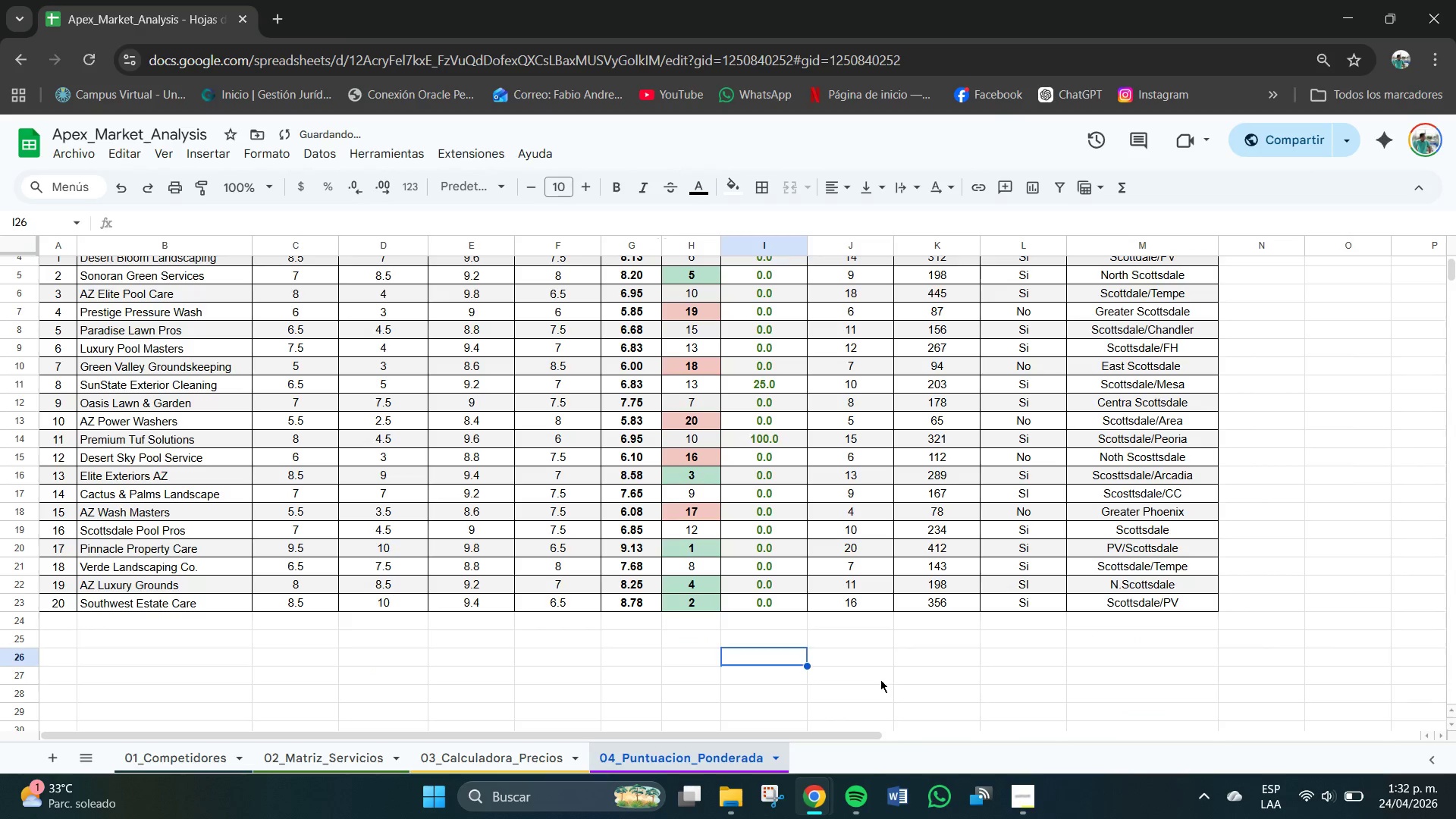 
left_click([880, 679])
 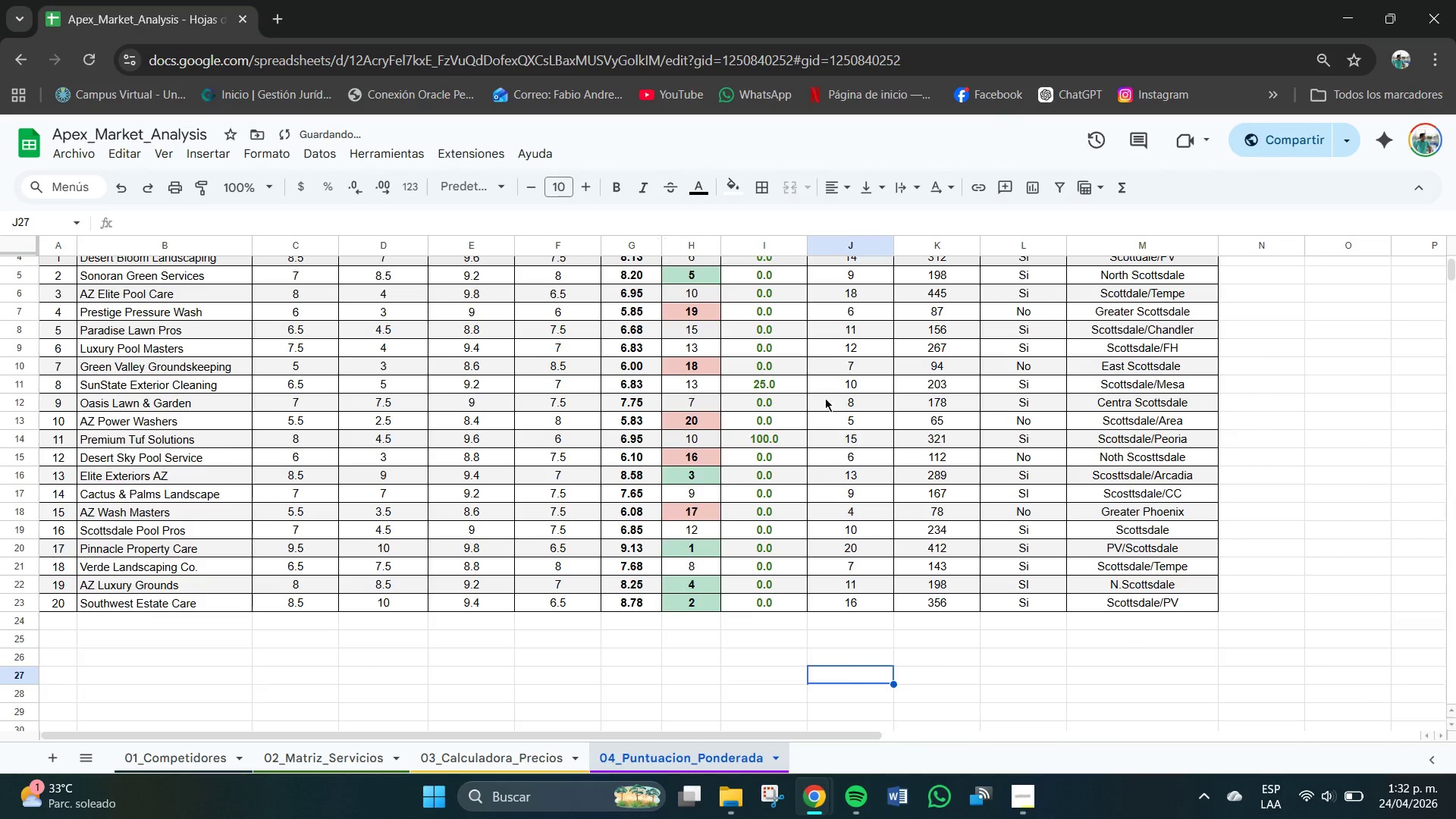 
scroll: coordinate [825, 398], scroll_direction: up, amount: 2.0
 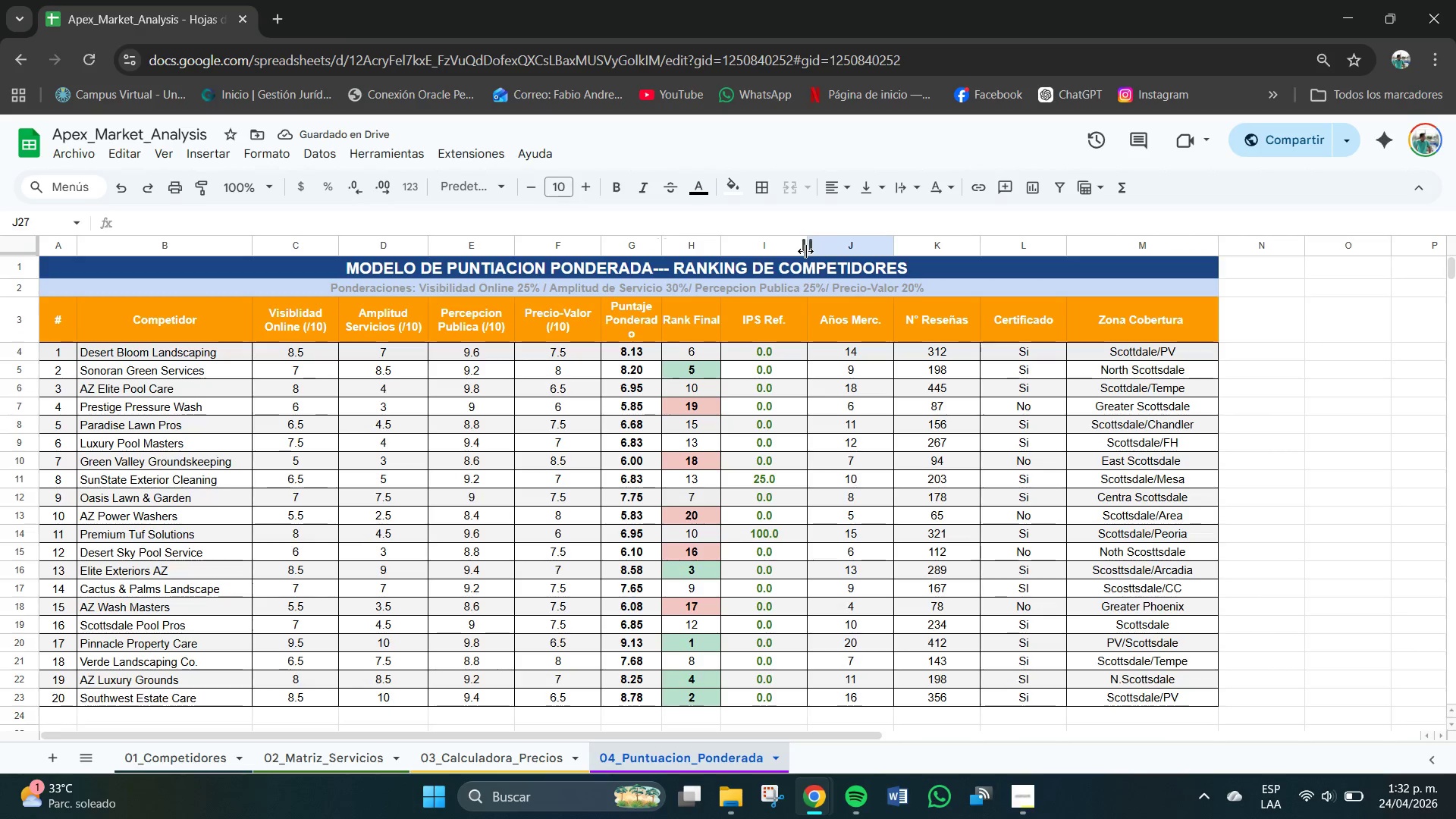 
left_click_drag(start_coordinate=[805, 245], to_coordinate=[777, 248])
 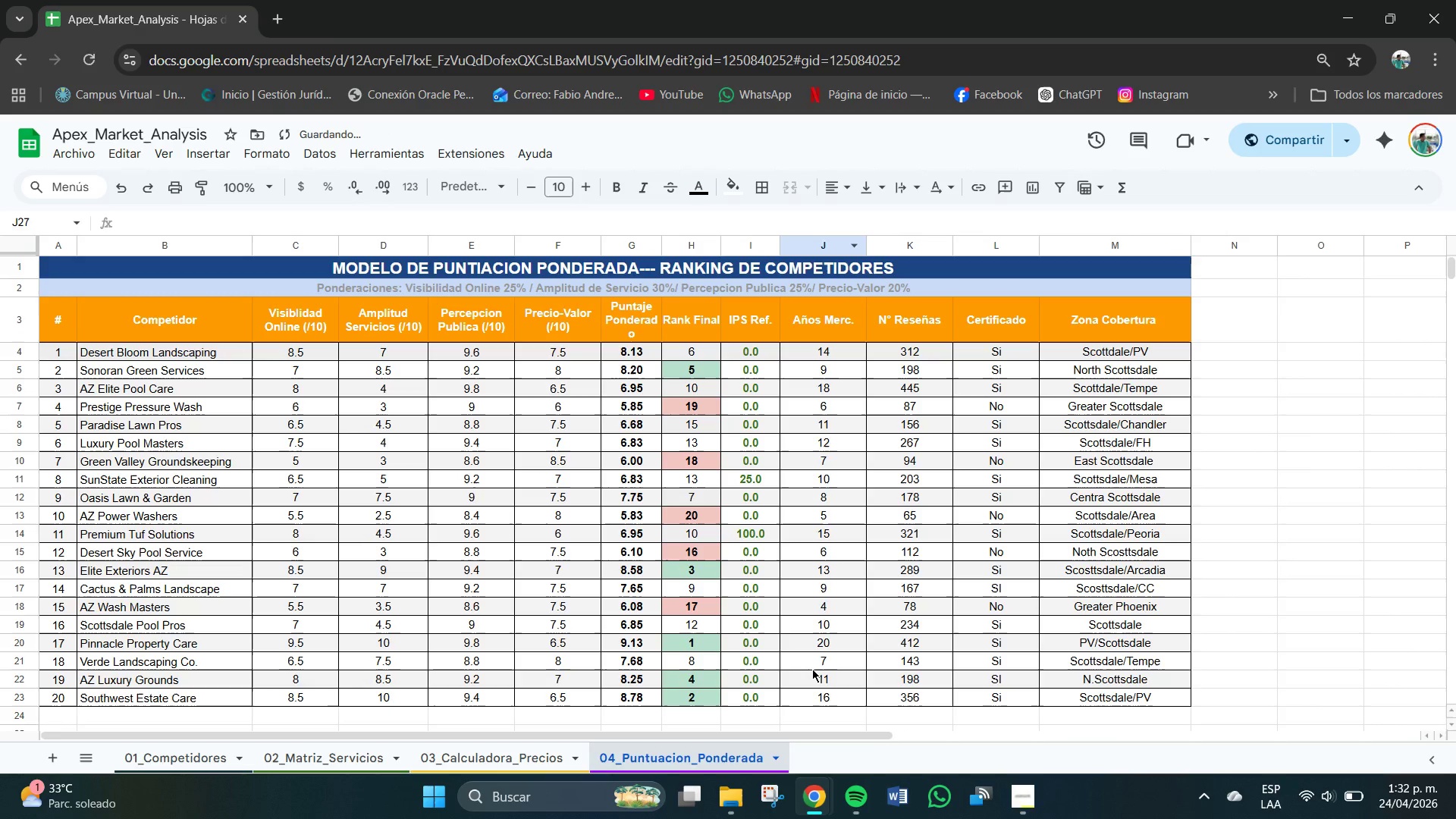 
scroll: coordinate [812, 670], scroll_direction: down, amount: 1.0
 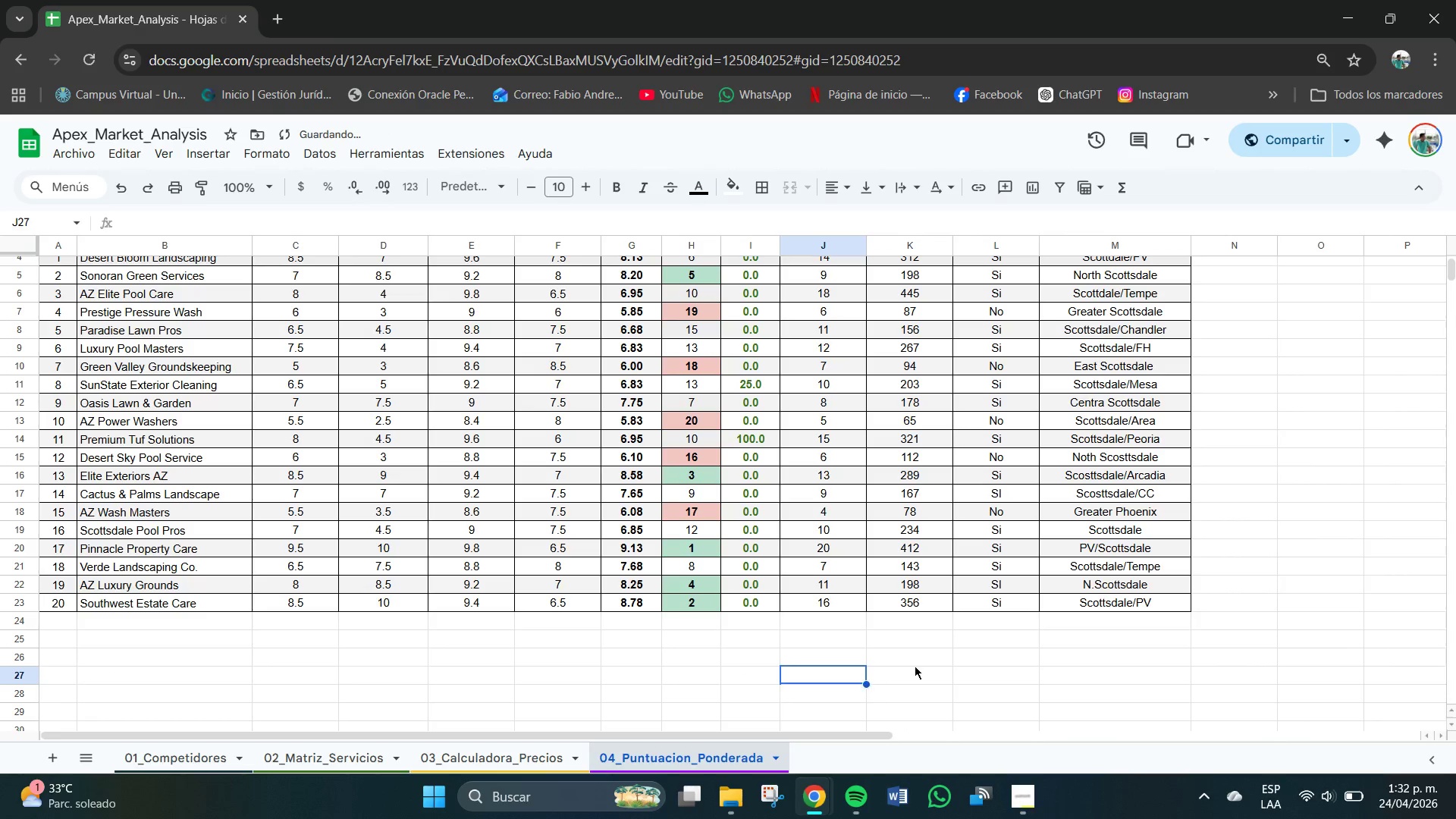 
scroll: coordinate [968, 642], scroll_direction: up, amount: 1.0
 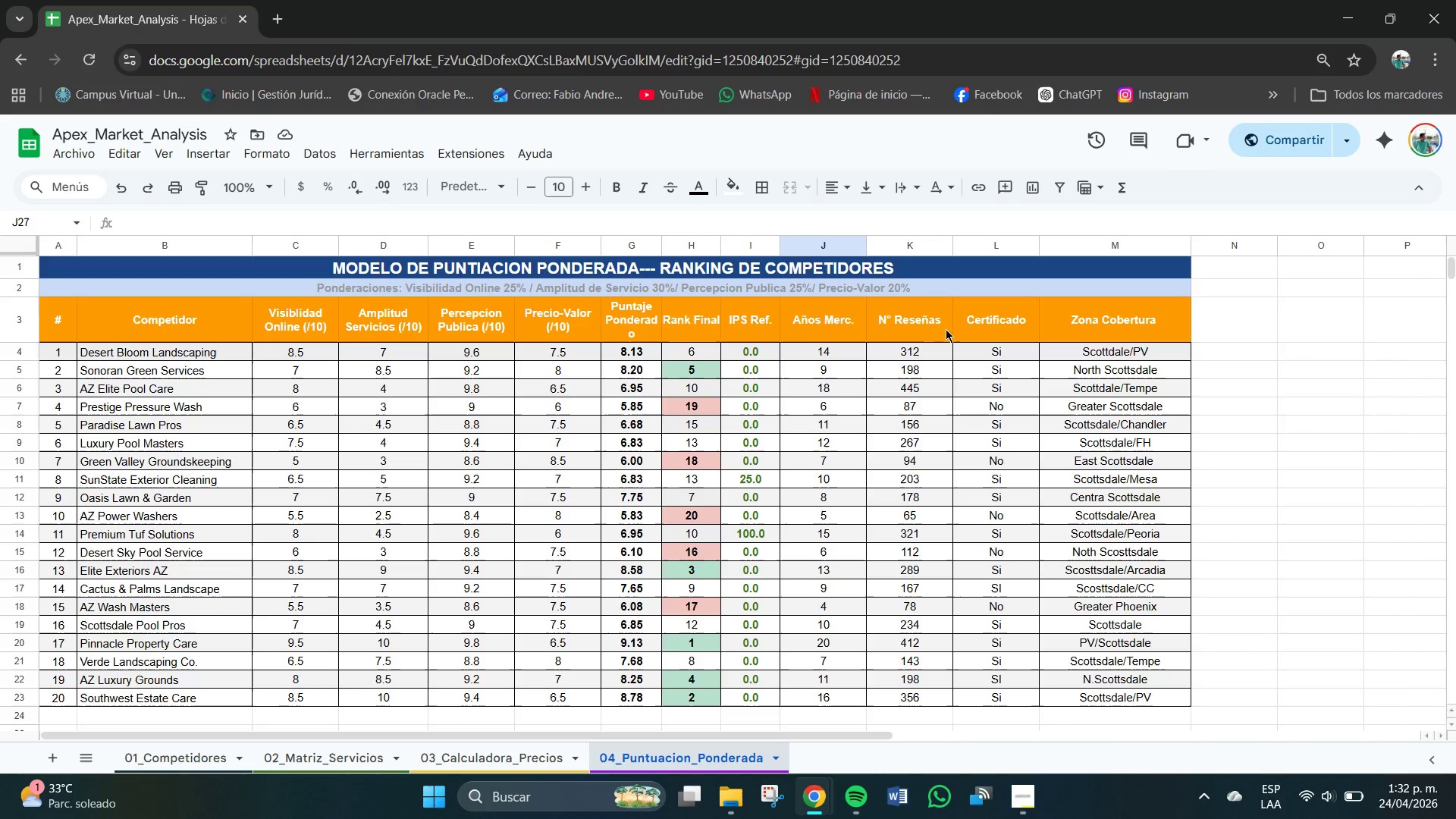 
wait(6.19)
 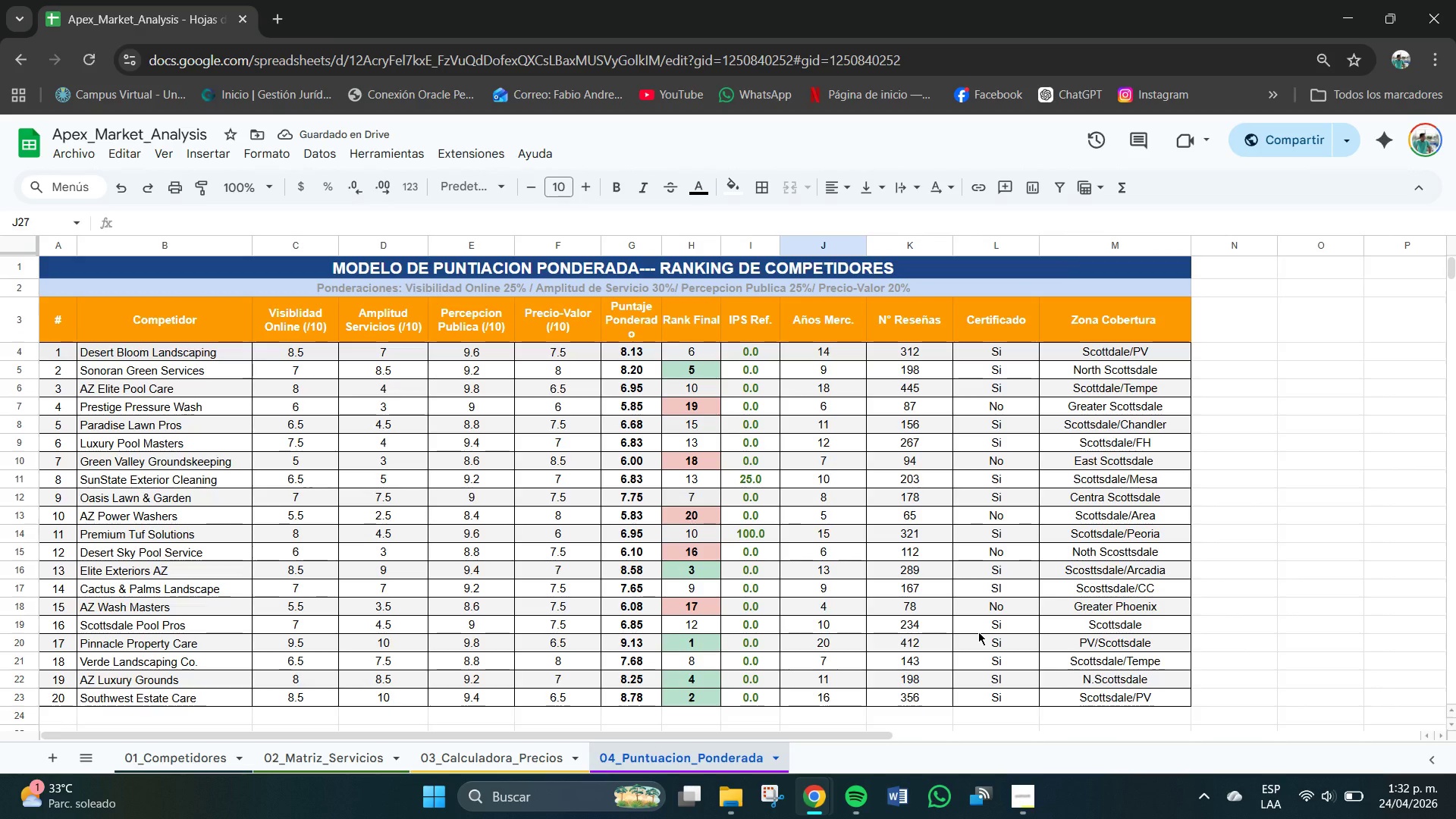 
left_click_drag(start_coordinate=[867, 241], to_coordinate=[824, 241])
 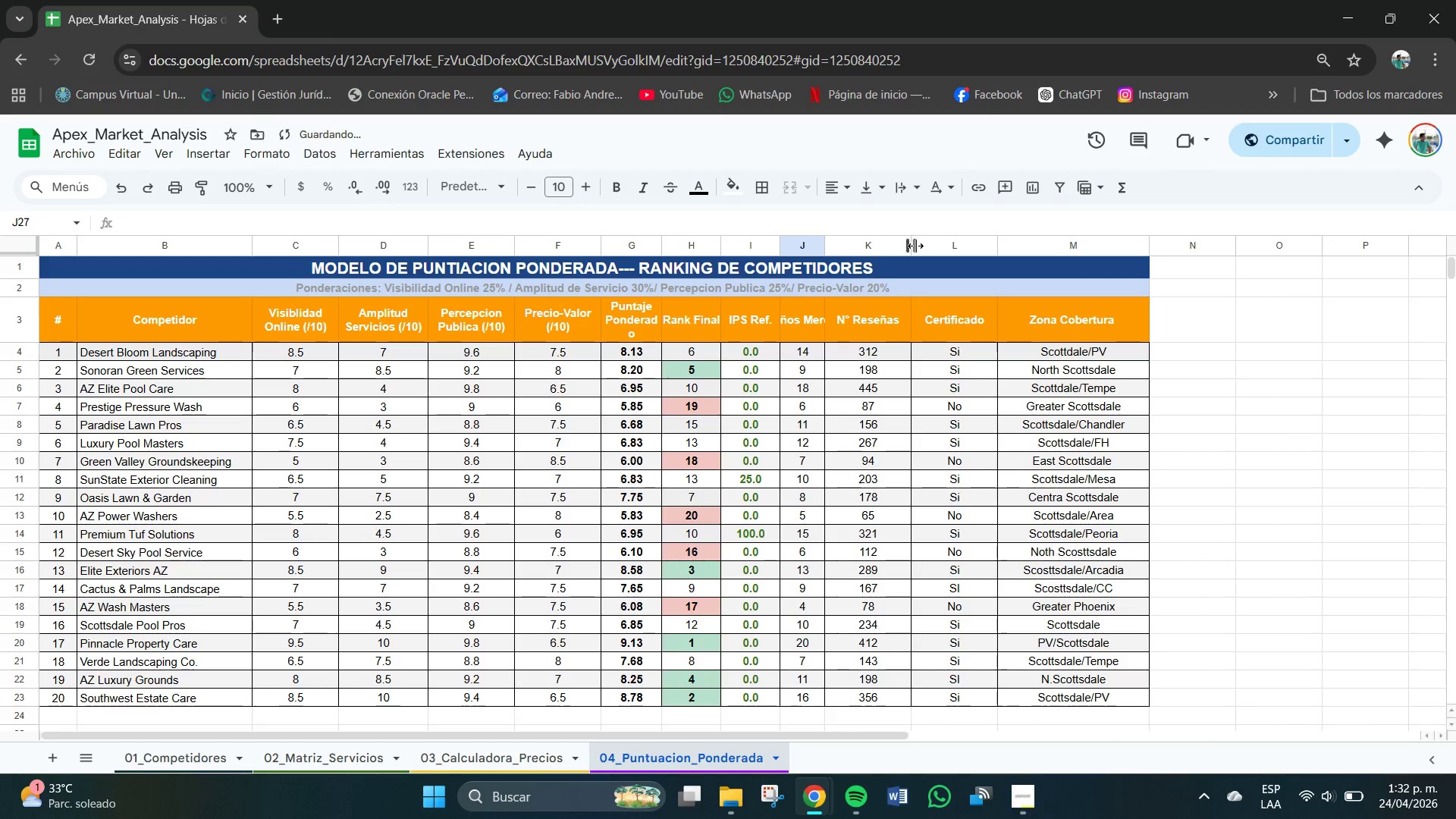 
left_click_drag(start_coordinate=[910, 243], to_coordinate=[886, 243])
 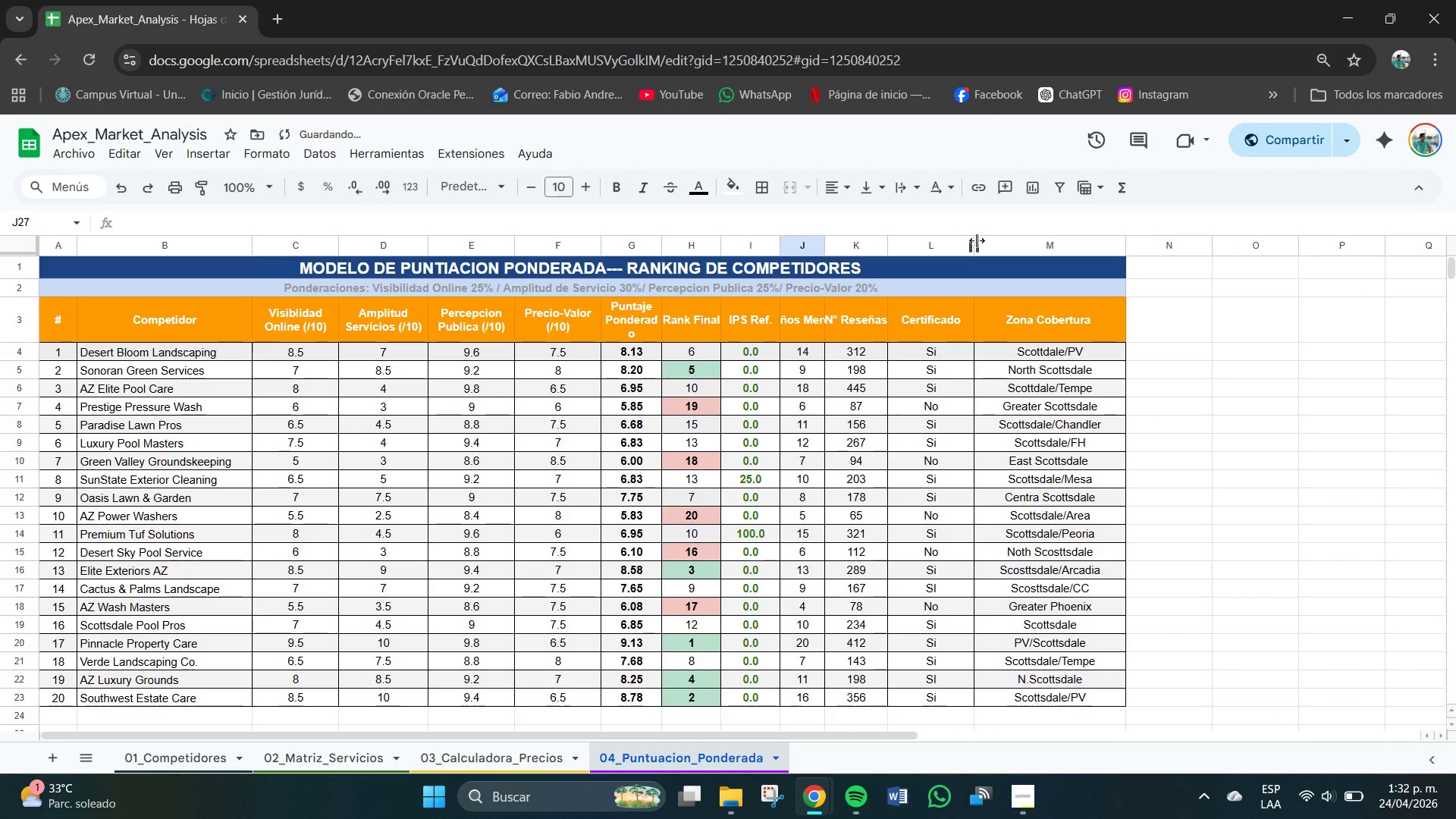 
left_click_drag(start_coordinate=[975, 240], to_coordinate=[948, 244])
 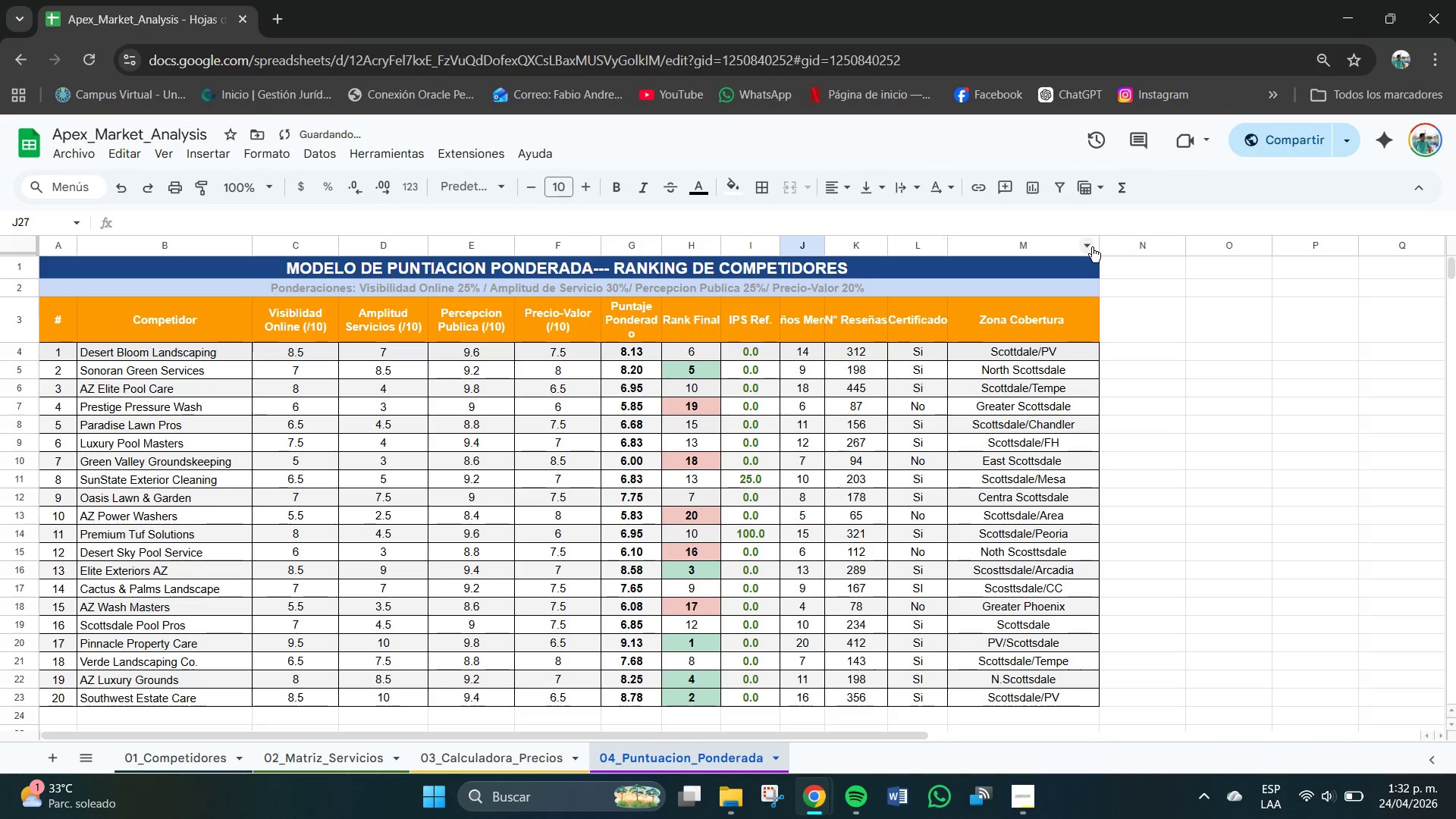 
left_click_drag(start_coordinate=[1100, 241], to_coordinate=[1067, 238])
 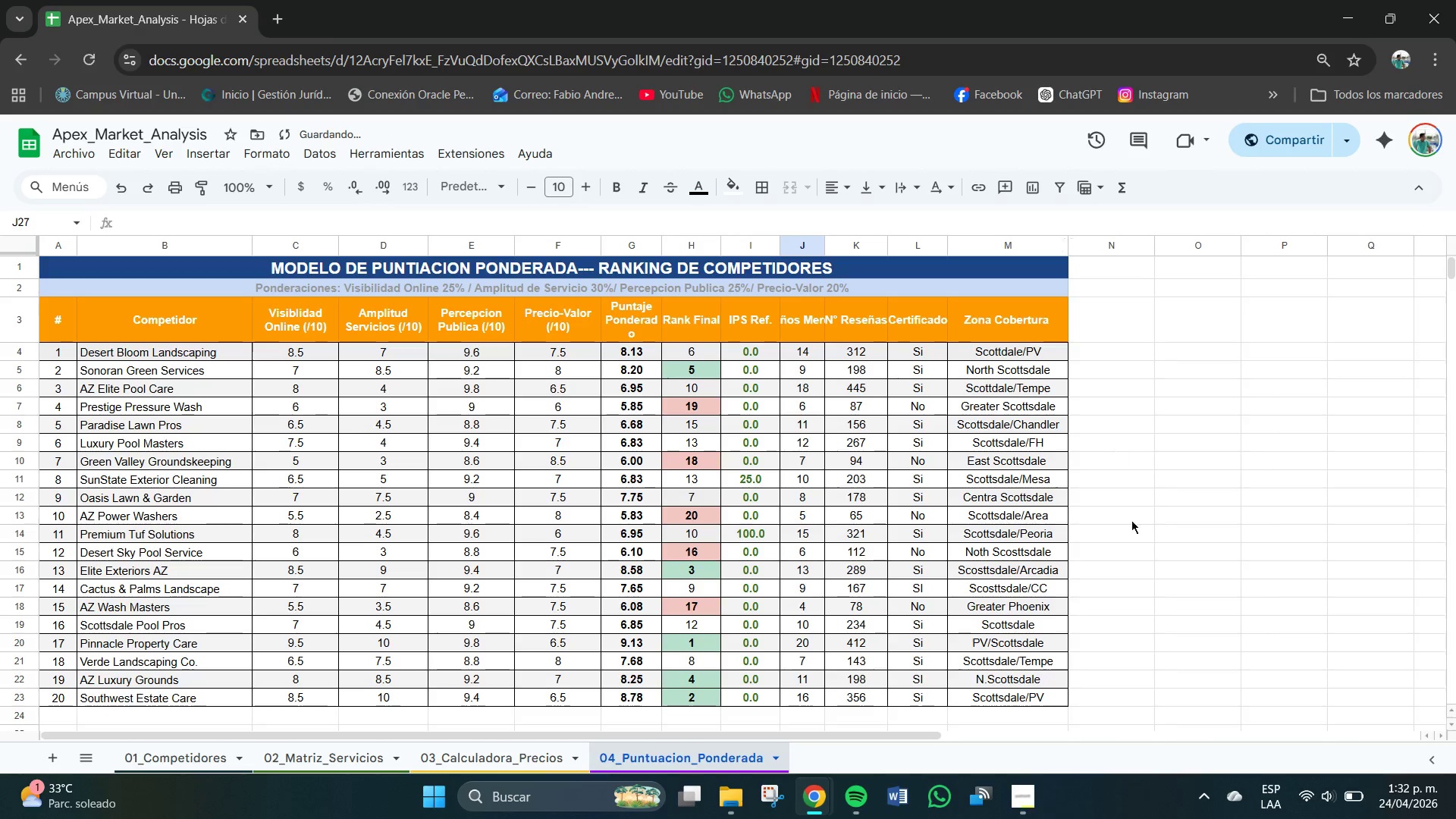 
left_click([1144, 543])
 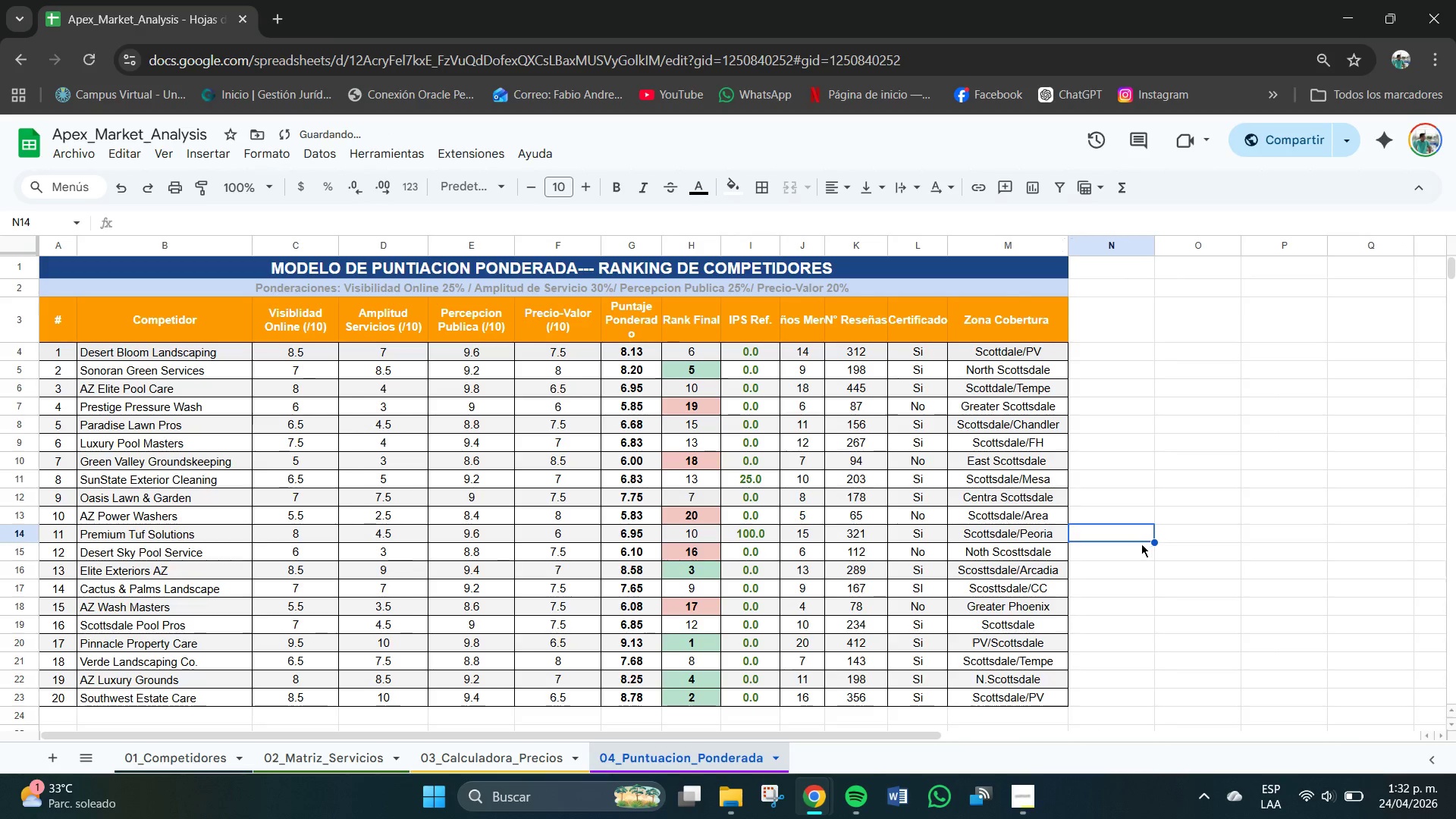 
scroll: coordinate [1139, 551], scroll_direction: down, amount: 2.0
 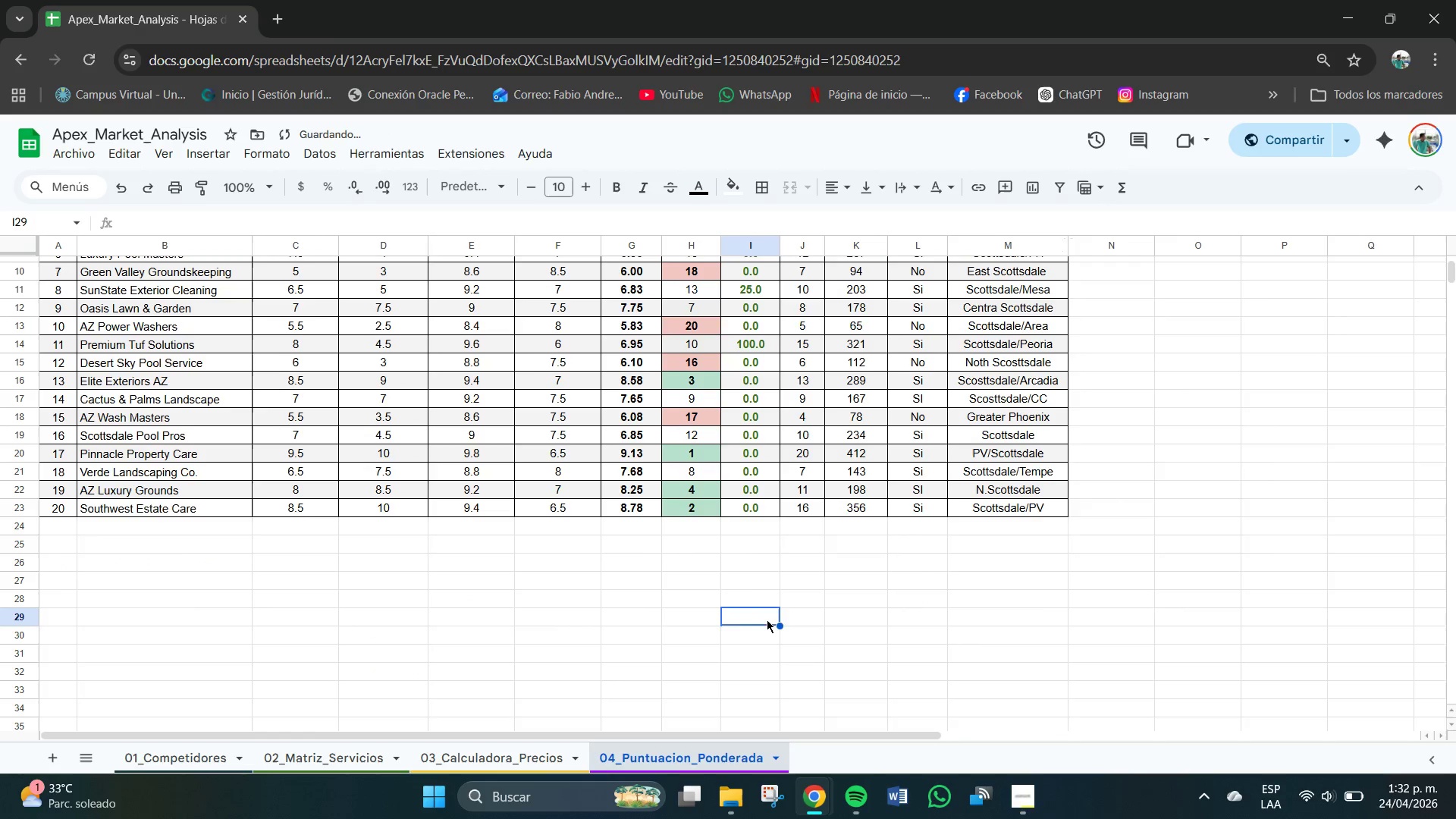 
scroll: coordinate [770, 621], scroll_direction: up, amount: 2.0
 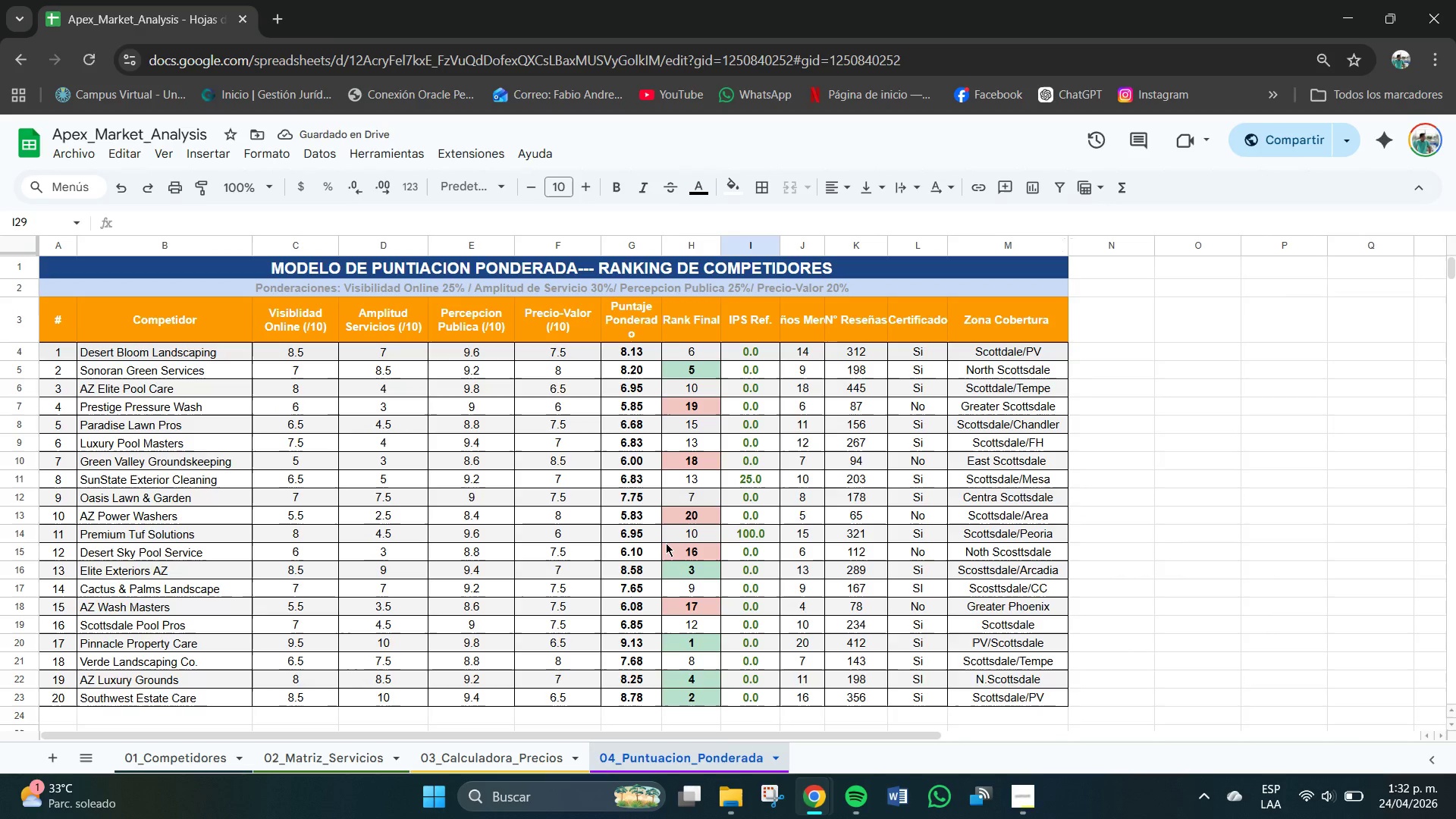 
scroll: coordinate [563, 480], scroll_direction: down, amount: 1.0
 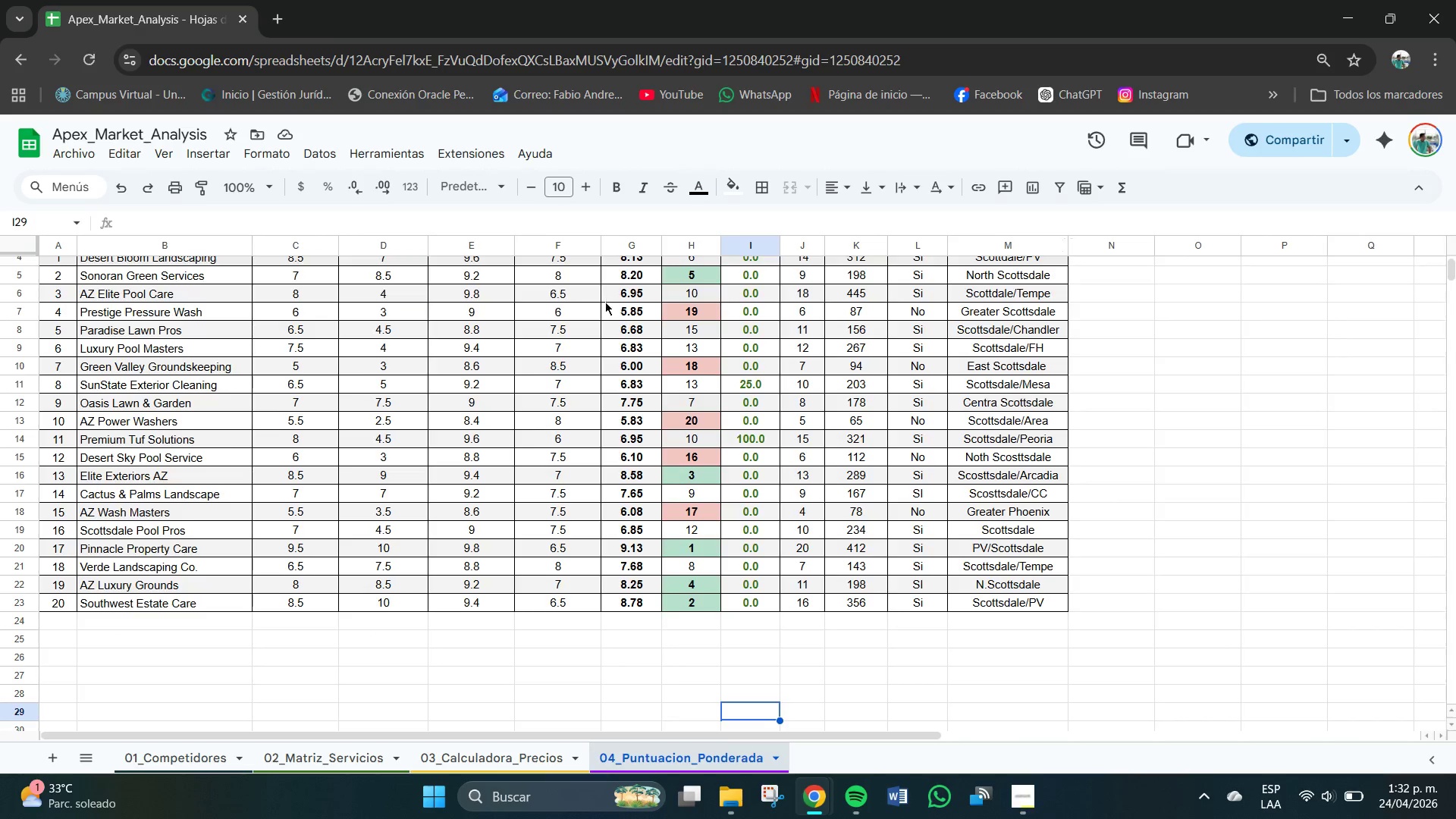 
scroll: coordinate [609, 325], scroll_direction: up, amount: 3.0
 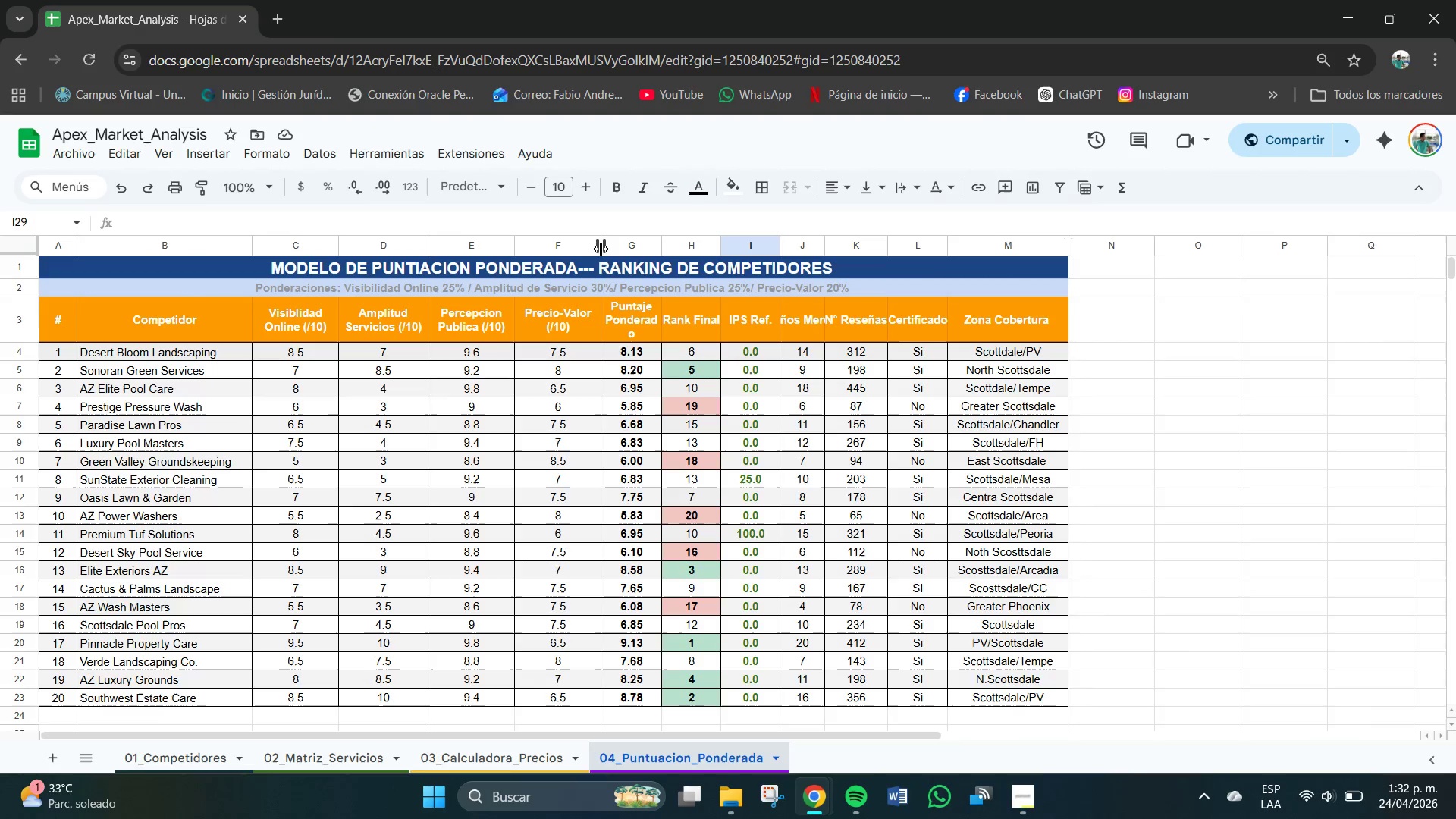 
left_click_drag(start_coordinate=[599, 248], to_coordinate=[583, 249])
 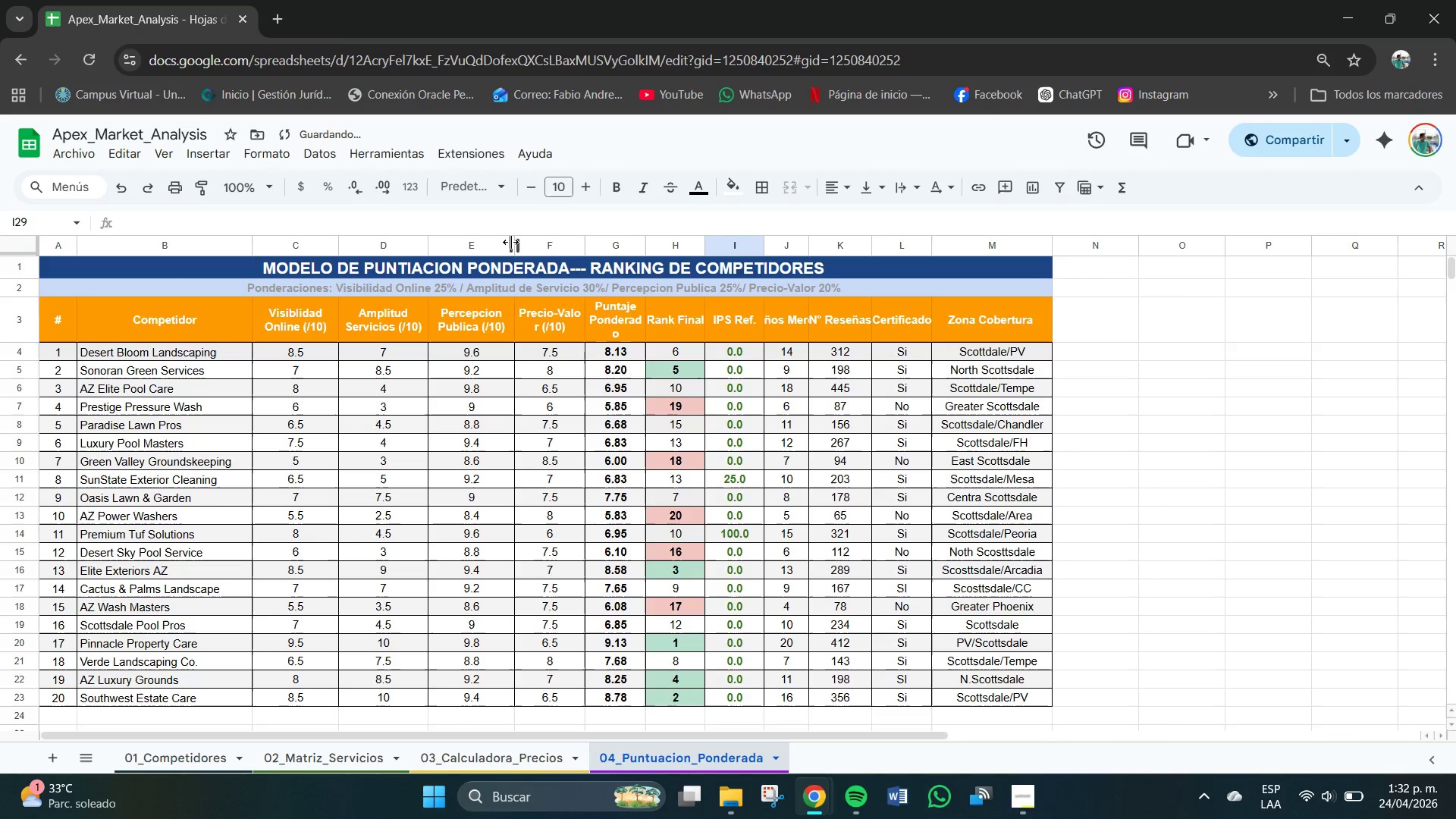 
left_click_drag(start_coordinate=[510, 242], to_coordinate=[498, 243])
 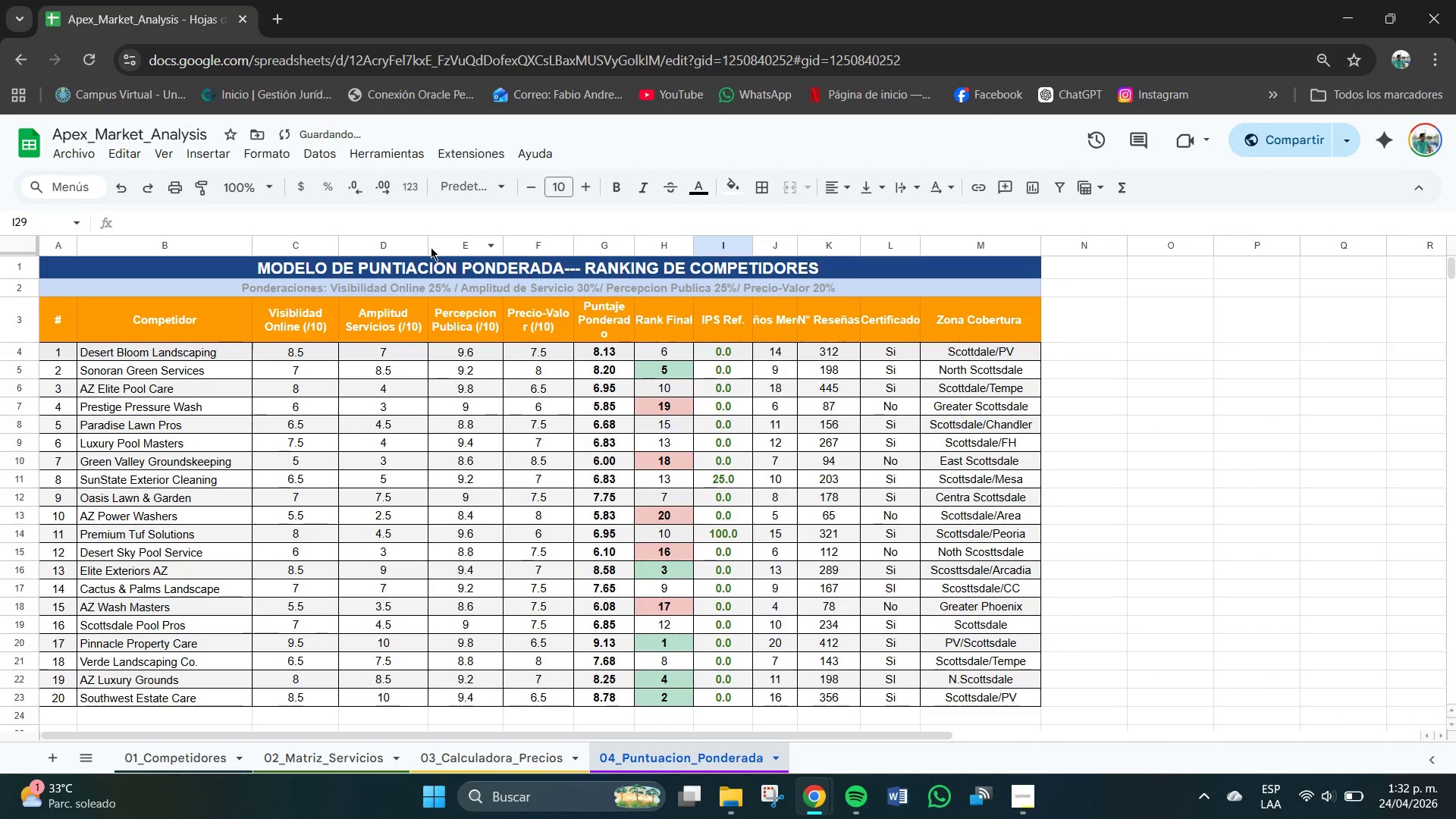 
left_click_drag(start_coordinate=[428, 246], to_coordinate=[418, 246])
 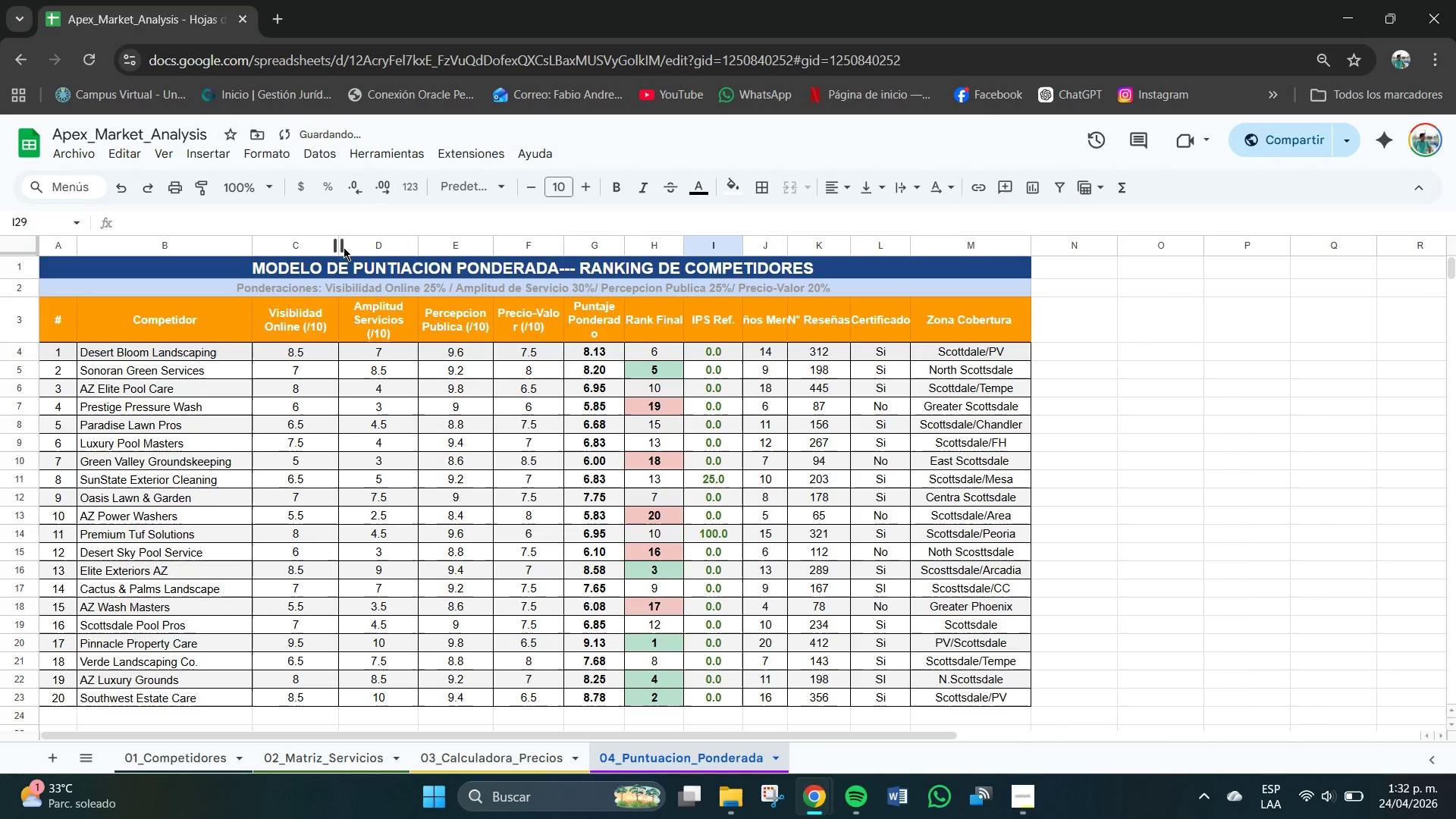 
left_click_drag(start_coordinate=[340, 247], to_coordinate=[331, 248])
 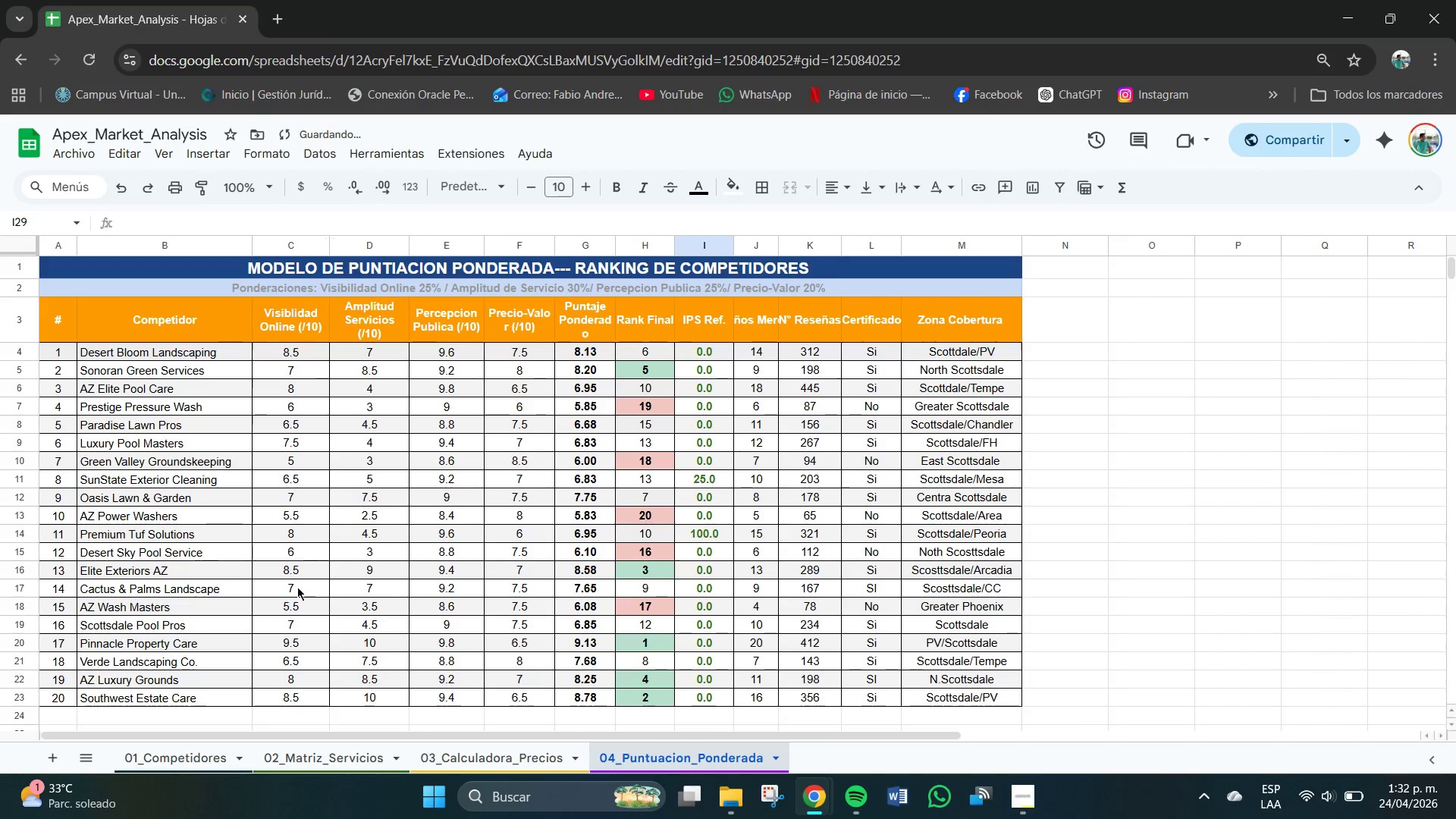 
scroll: coordinate [297, 588], scroll_direction: down, amount: 1.0
 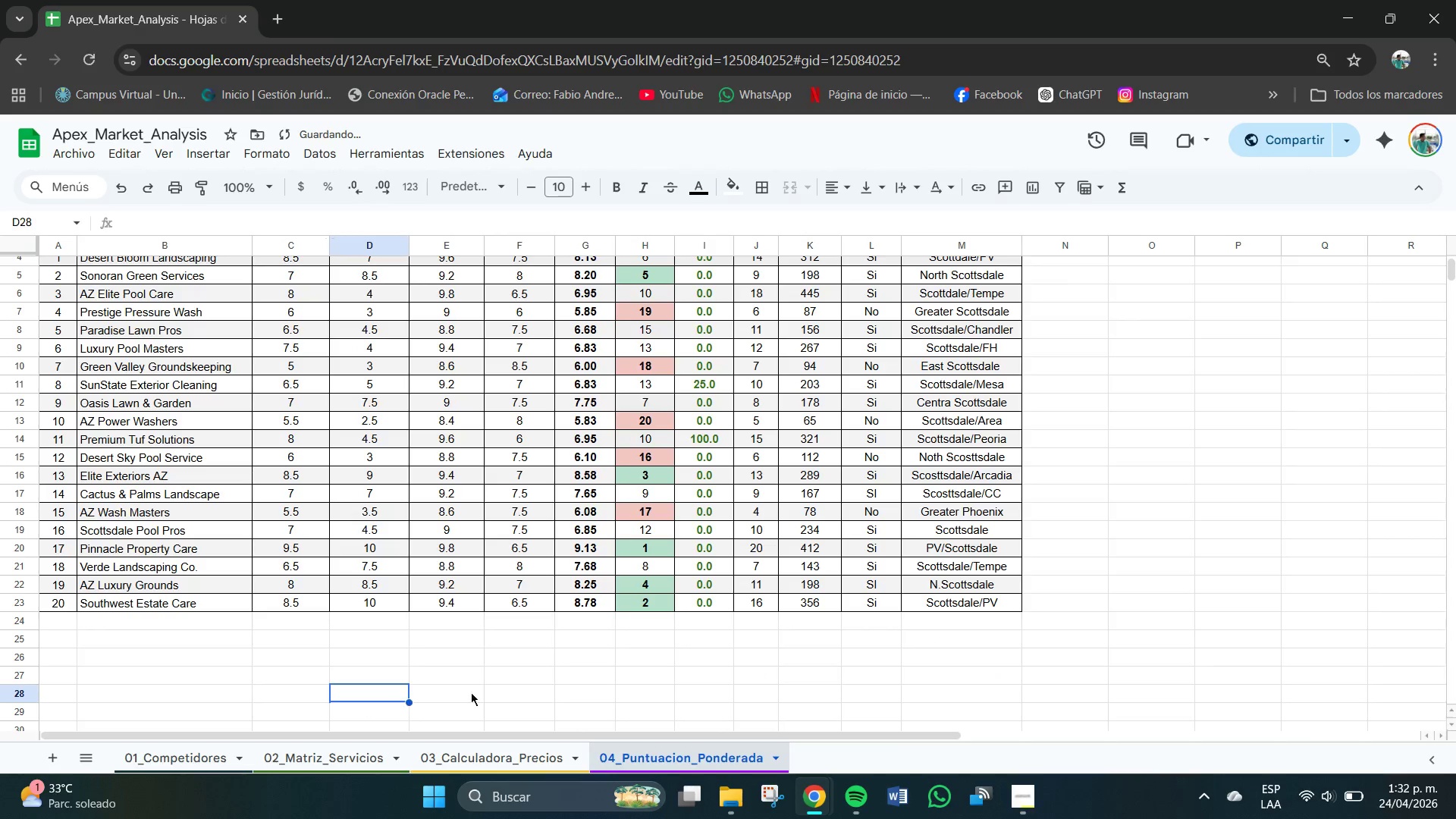 
scroll: coordinate [538, 692], scroll_direction: up, amount: 2.0
 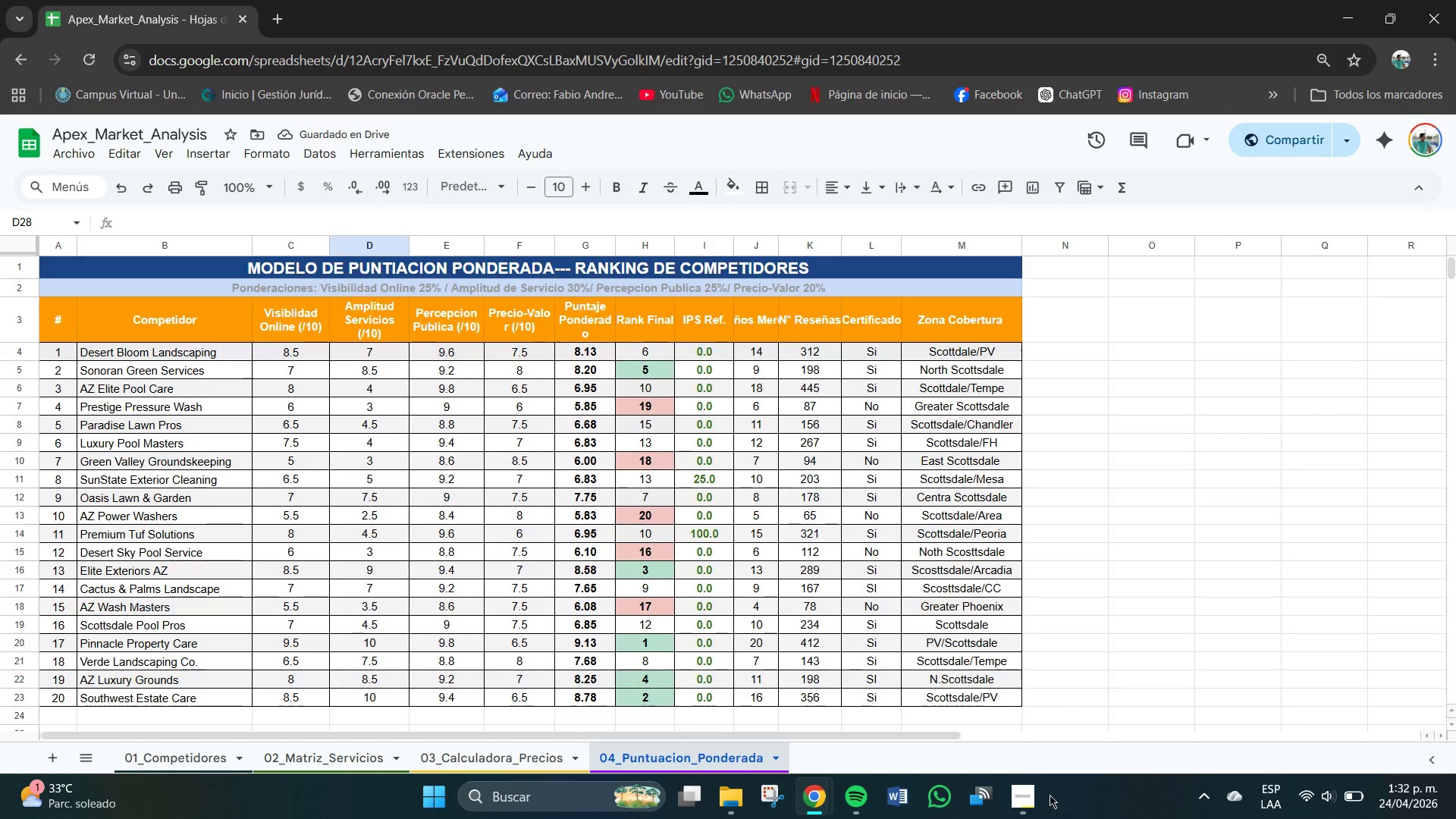 
left_click([1031, 794])